 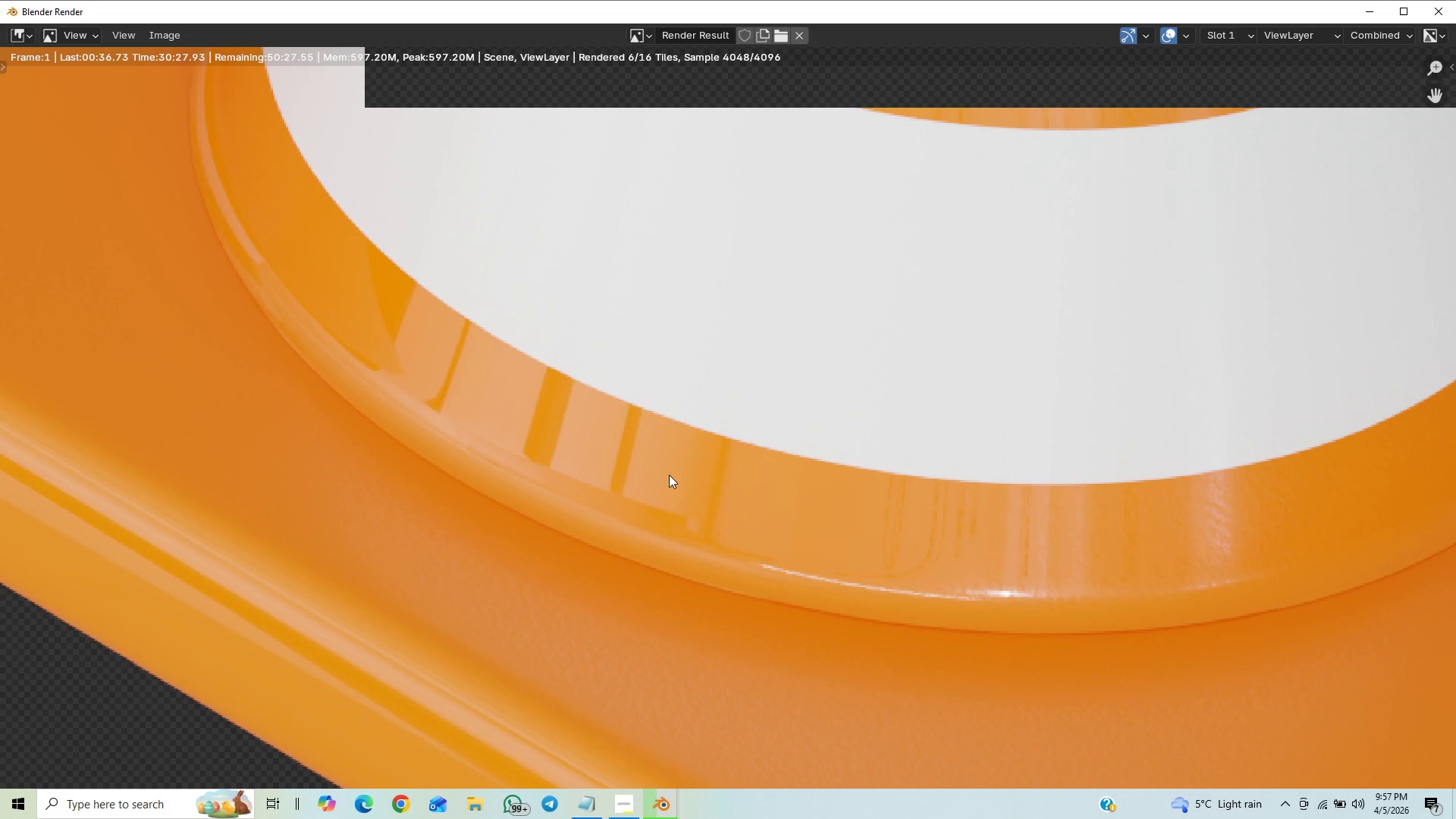 
scroll: coordinate [642, 480], scroll_direction: down, amount: 8.0
 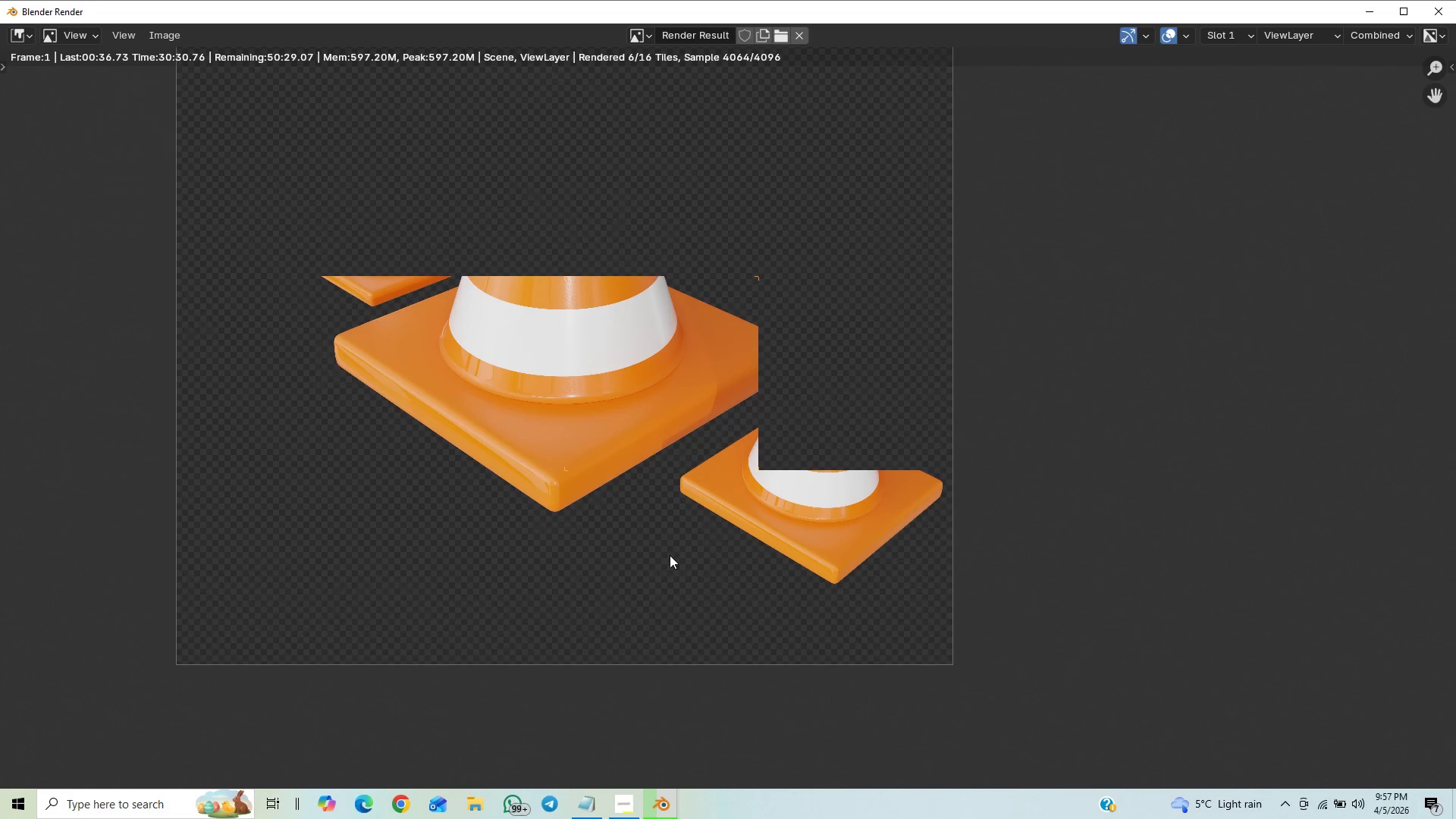 
scroll: coordinate [727, 230], scroll_direction: up, amount: 7.0
 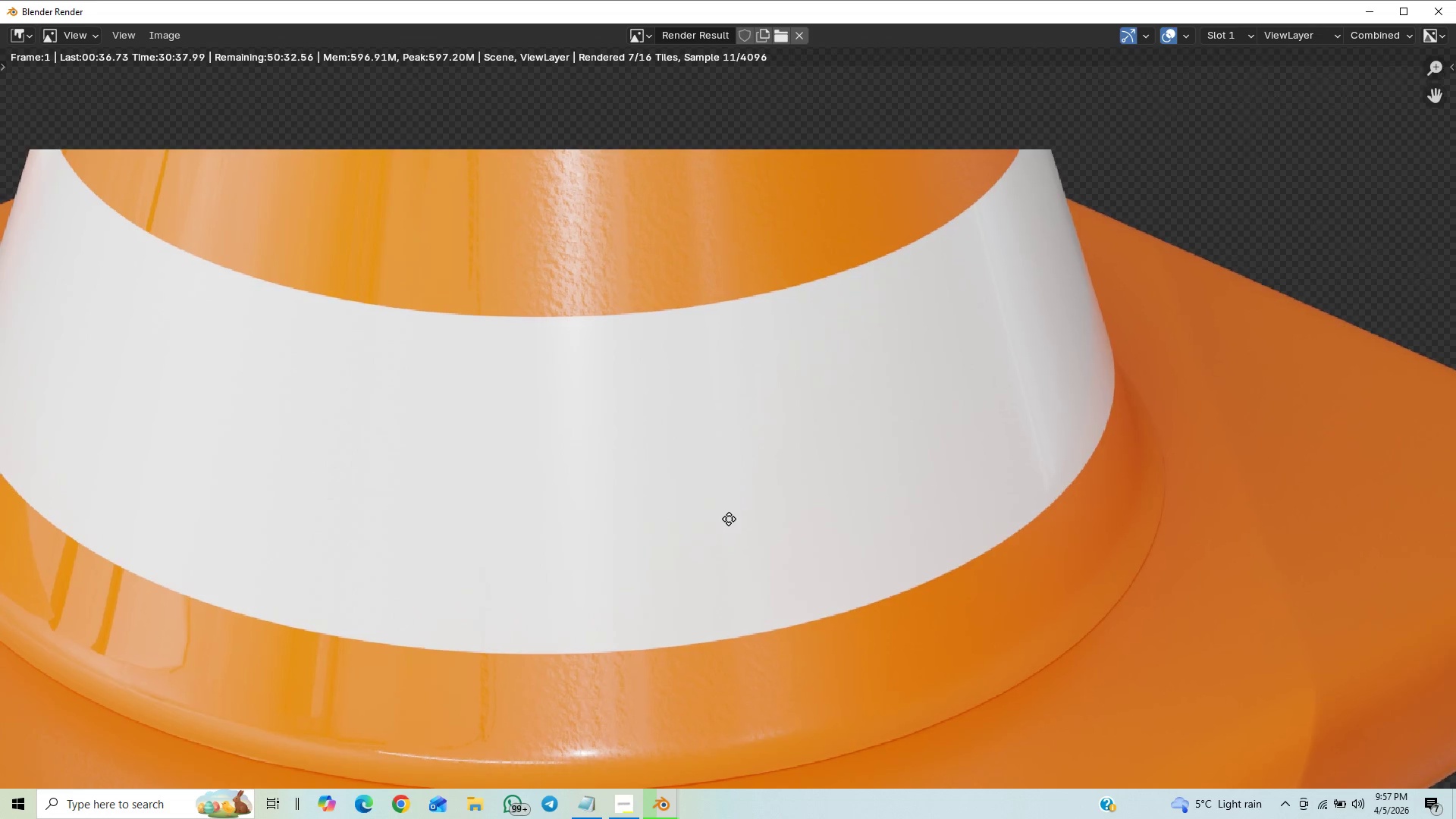 
scroll: coordinate [730, 476], scroll_direction: down, amount: 13.0
 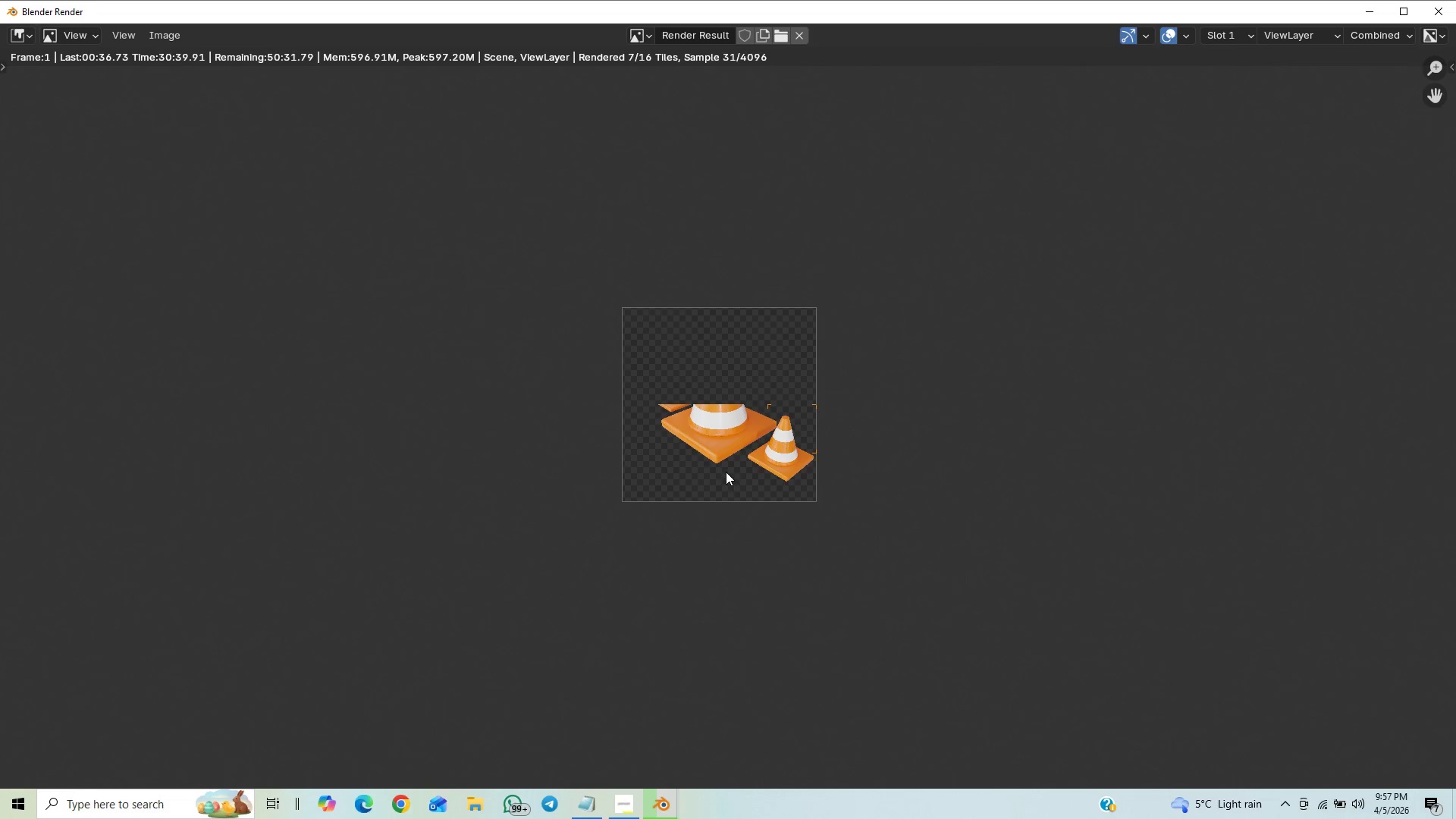 
scroll: coordinate [720, 456], scroll_direction: up, amount: 7.0
 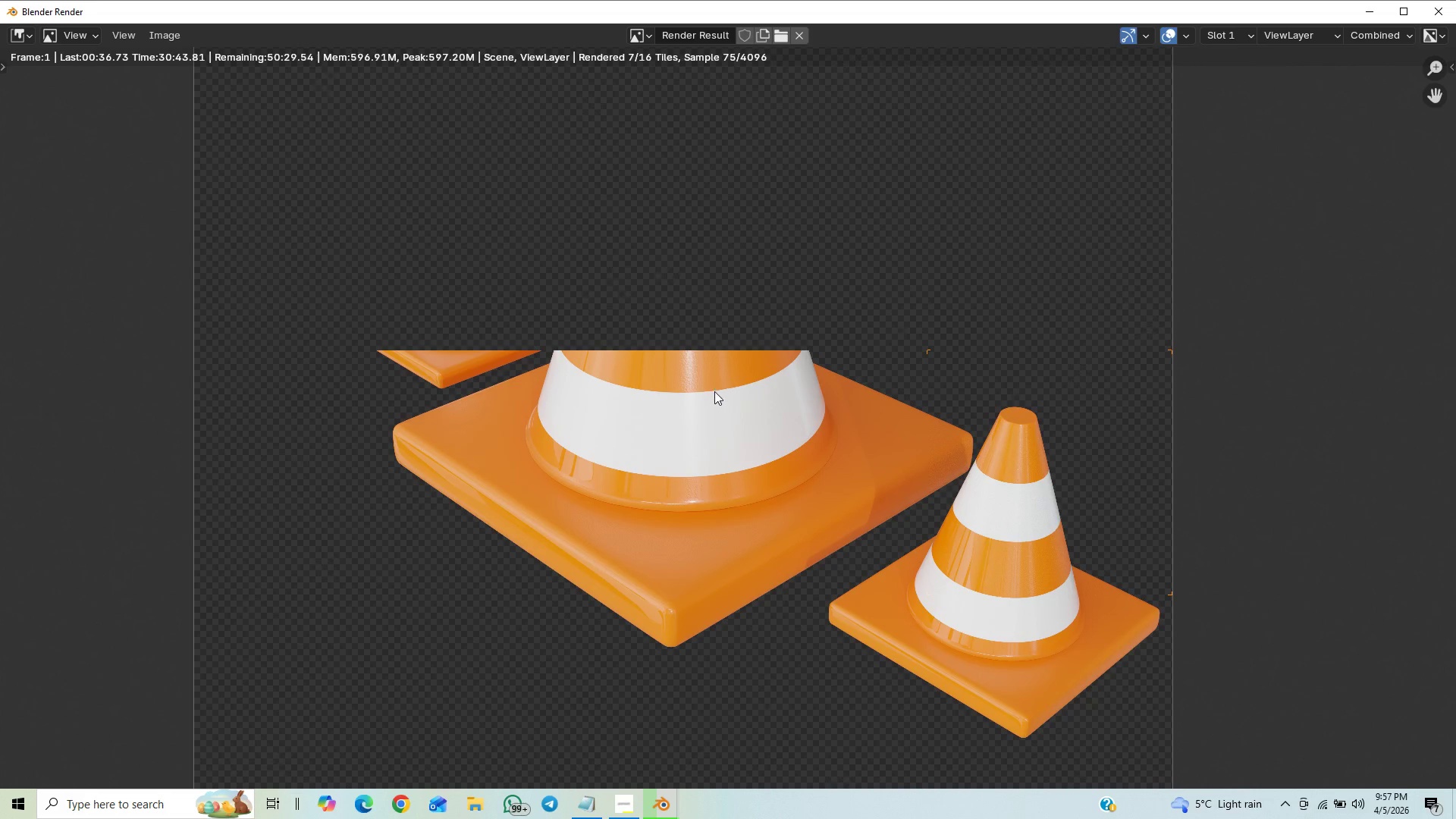 
key(Control+S)
 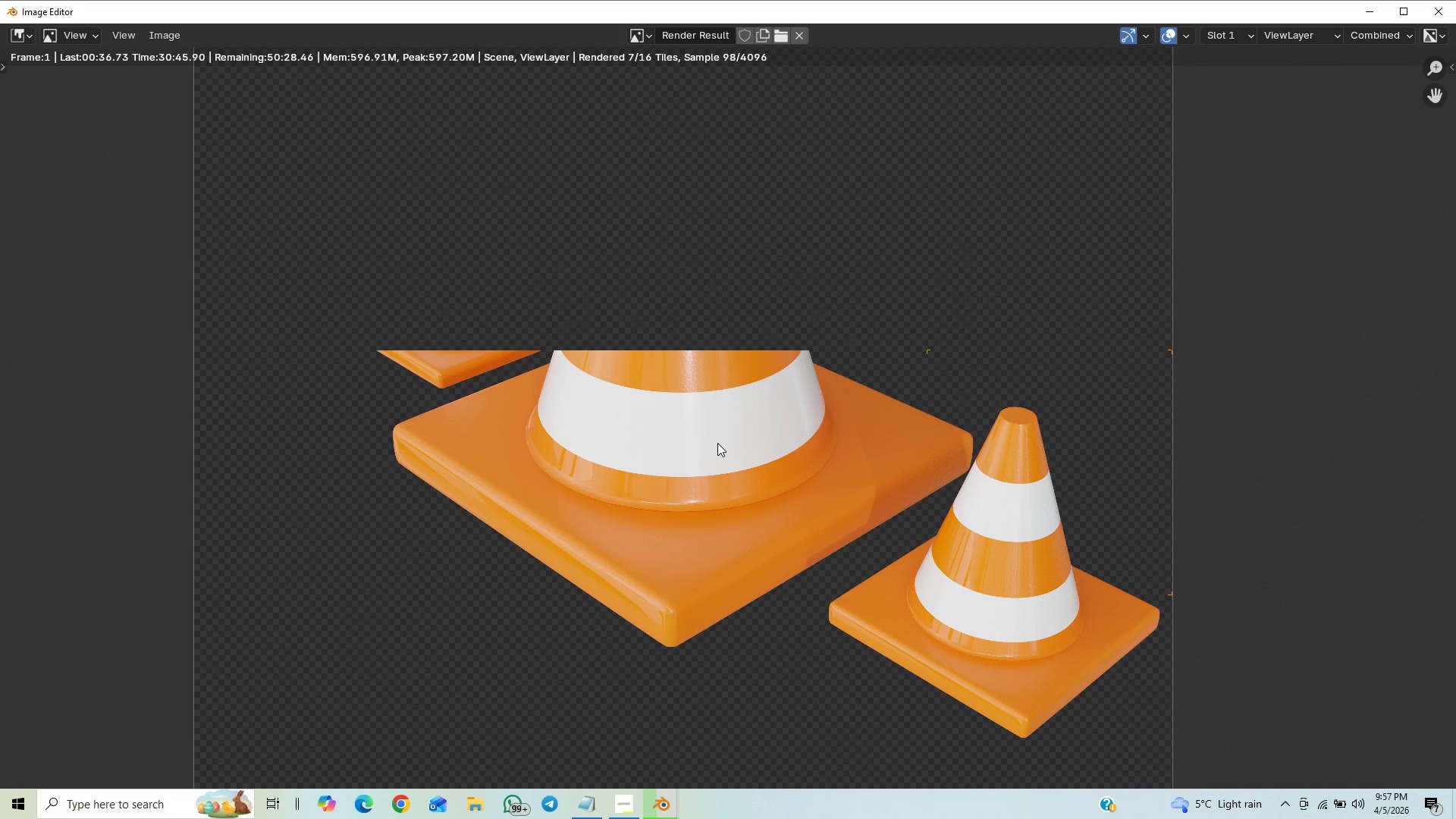 
scroll: coordinate [717, 439], scroll_direction: up, amount: 5.0
 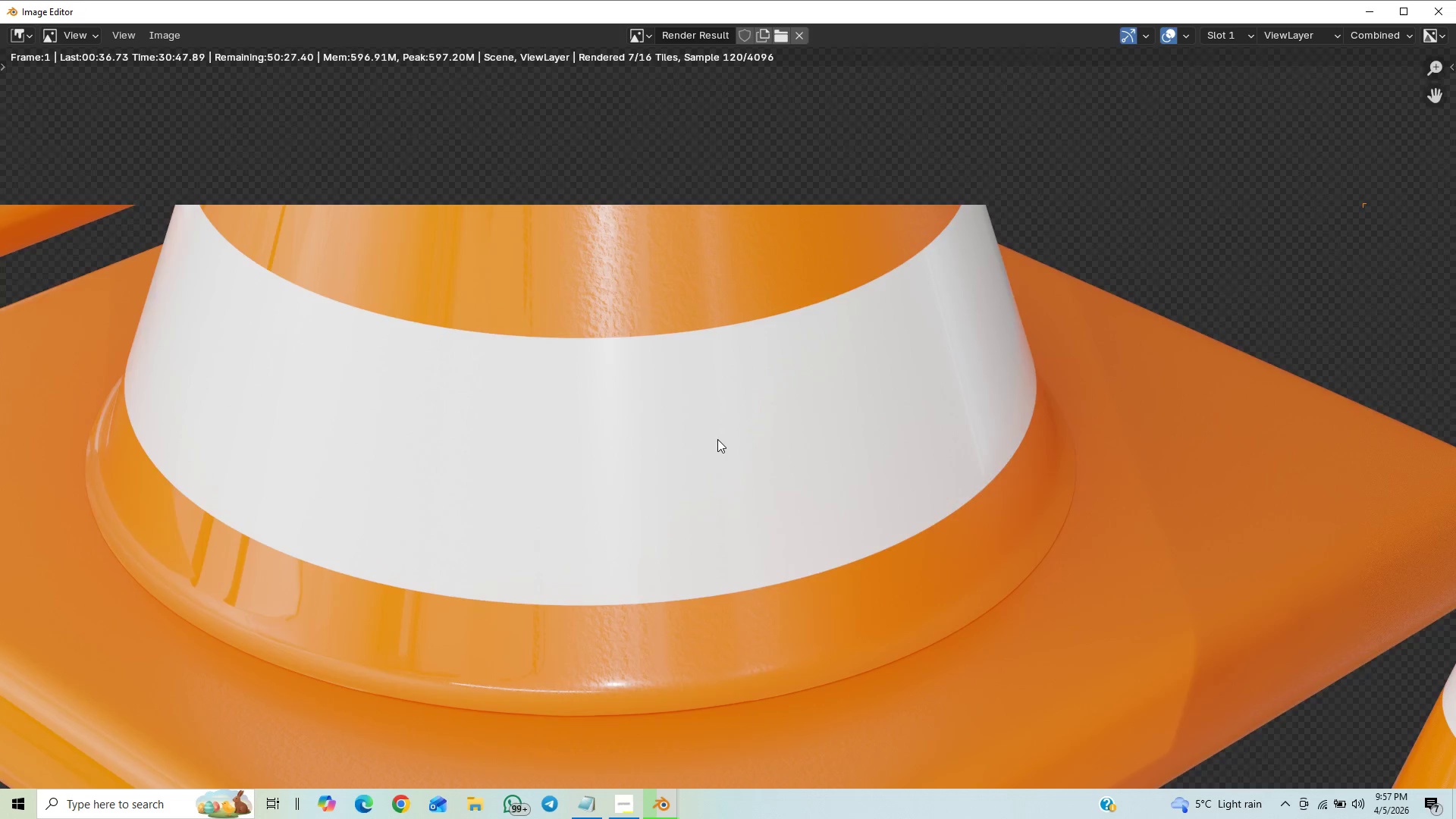 
scroll: coordinate [717, 439], scroll_direction: down, amount: 14.0
 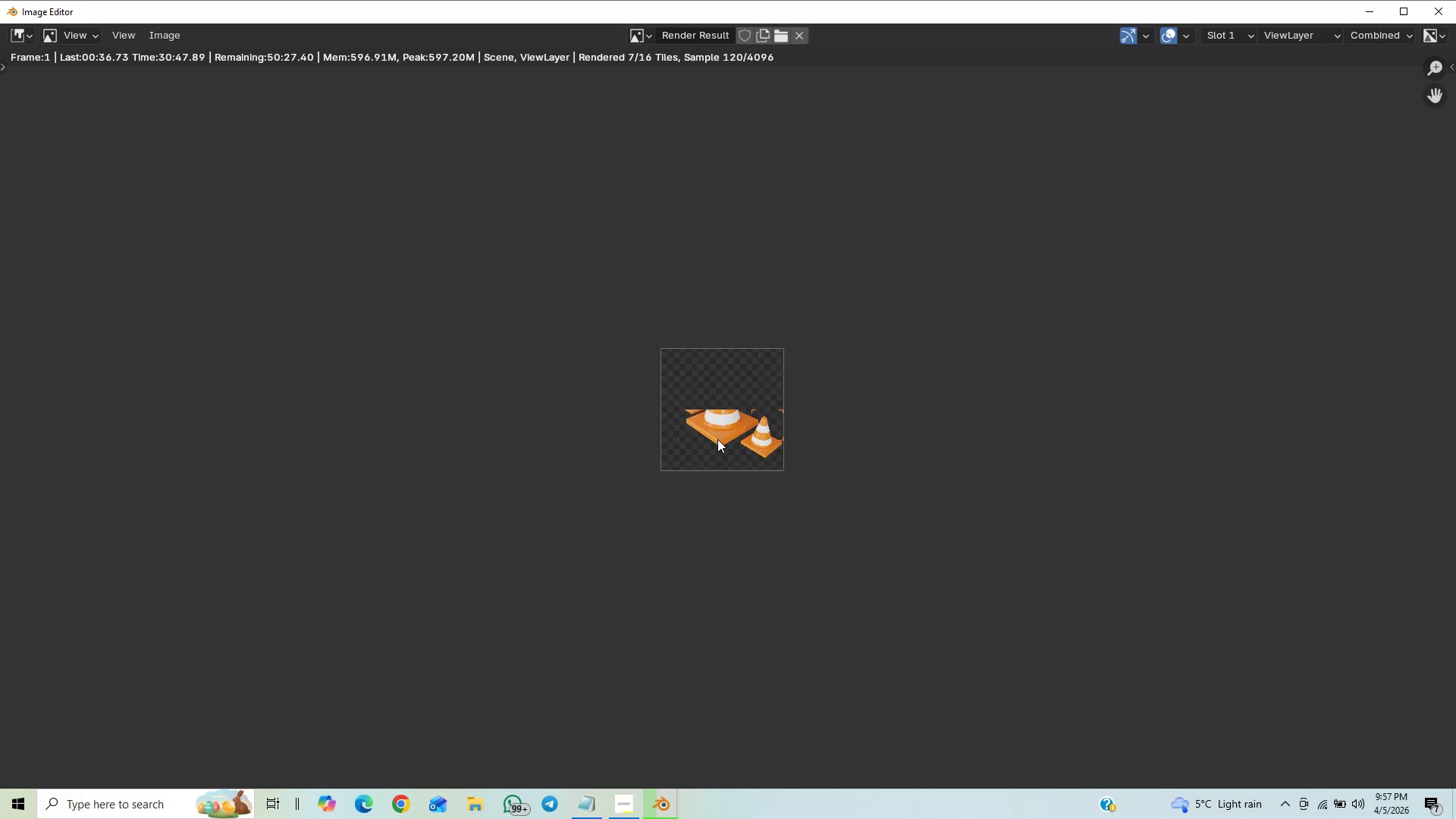 
scroll: coordinate [716, 472], scroll_direction: up, amount: 20.0
 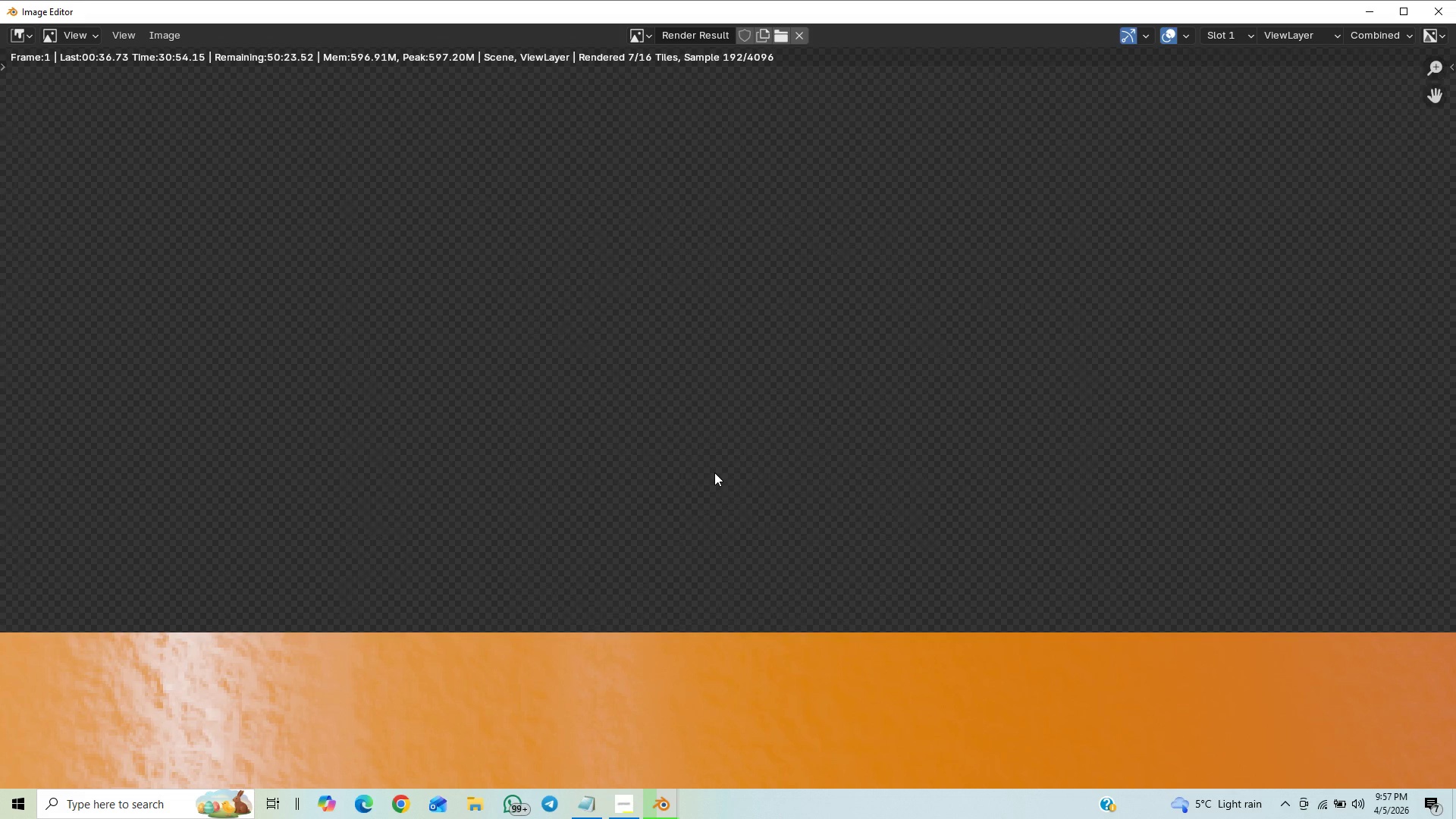 
scroll: coordinate [714, 472], scroll_direction: down, amount: 15.0
 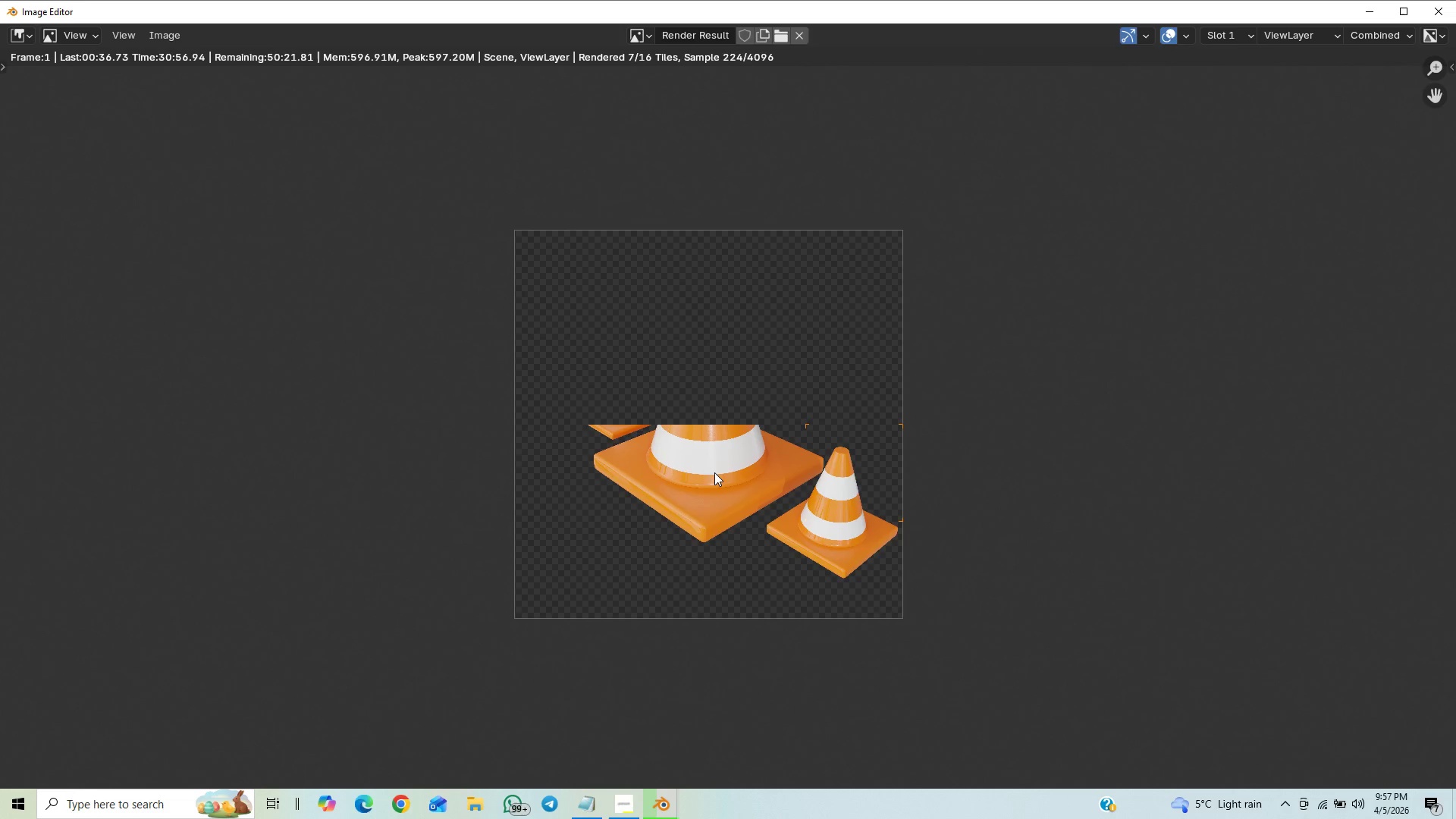 
scroll: coordinate [714, 472], scroll_direction: up, amount: 1.0
 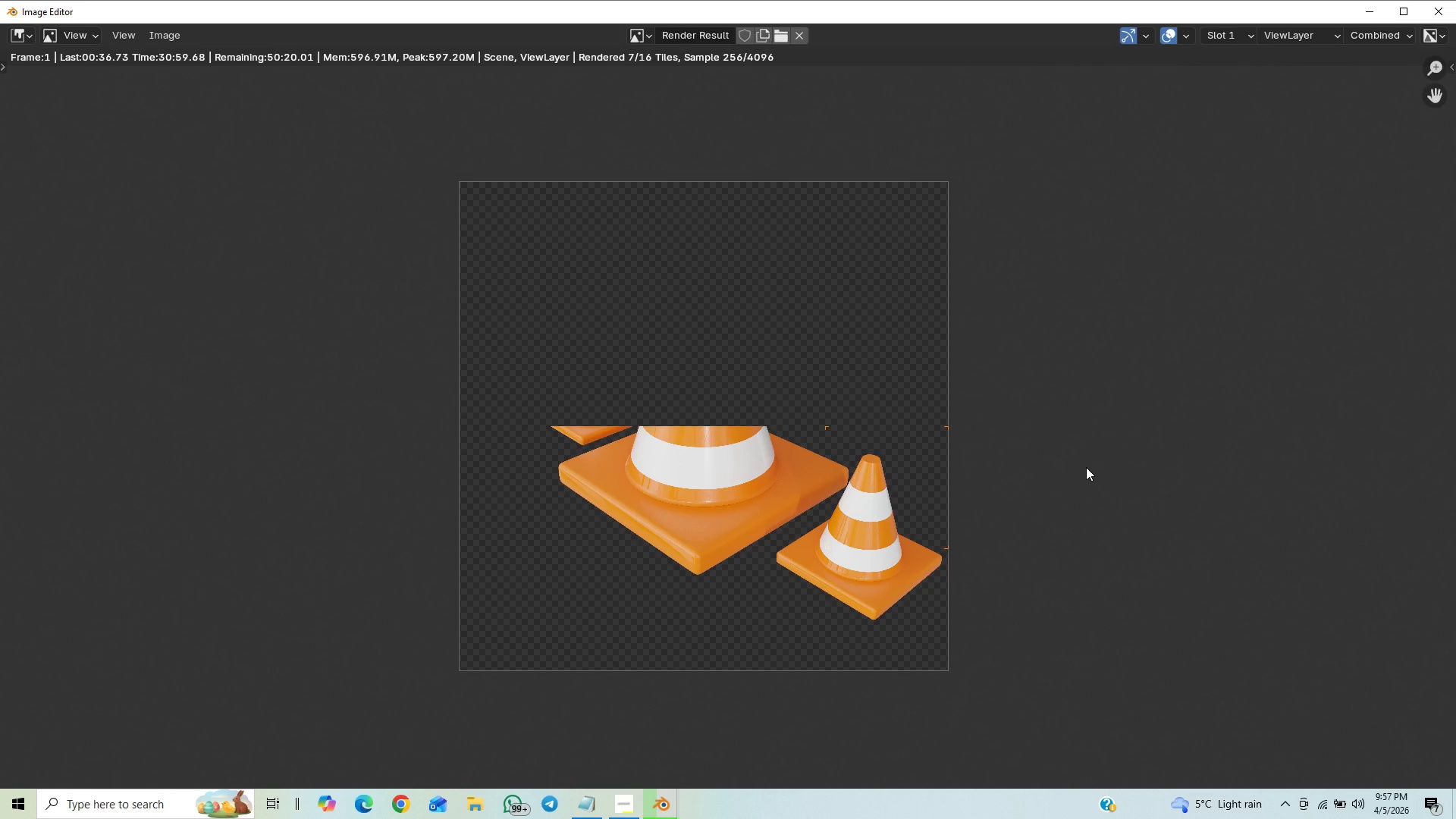 
key(Control+S)
 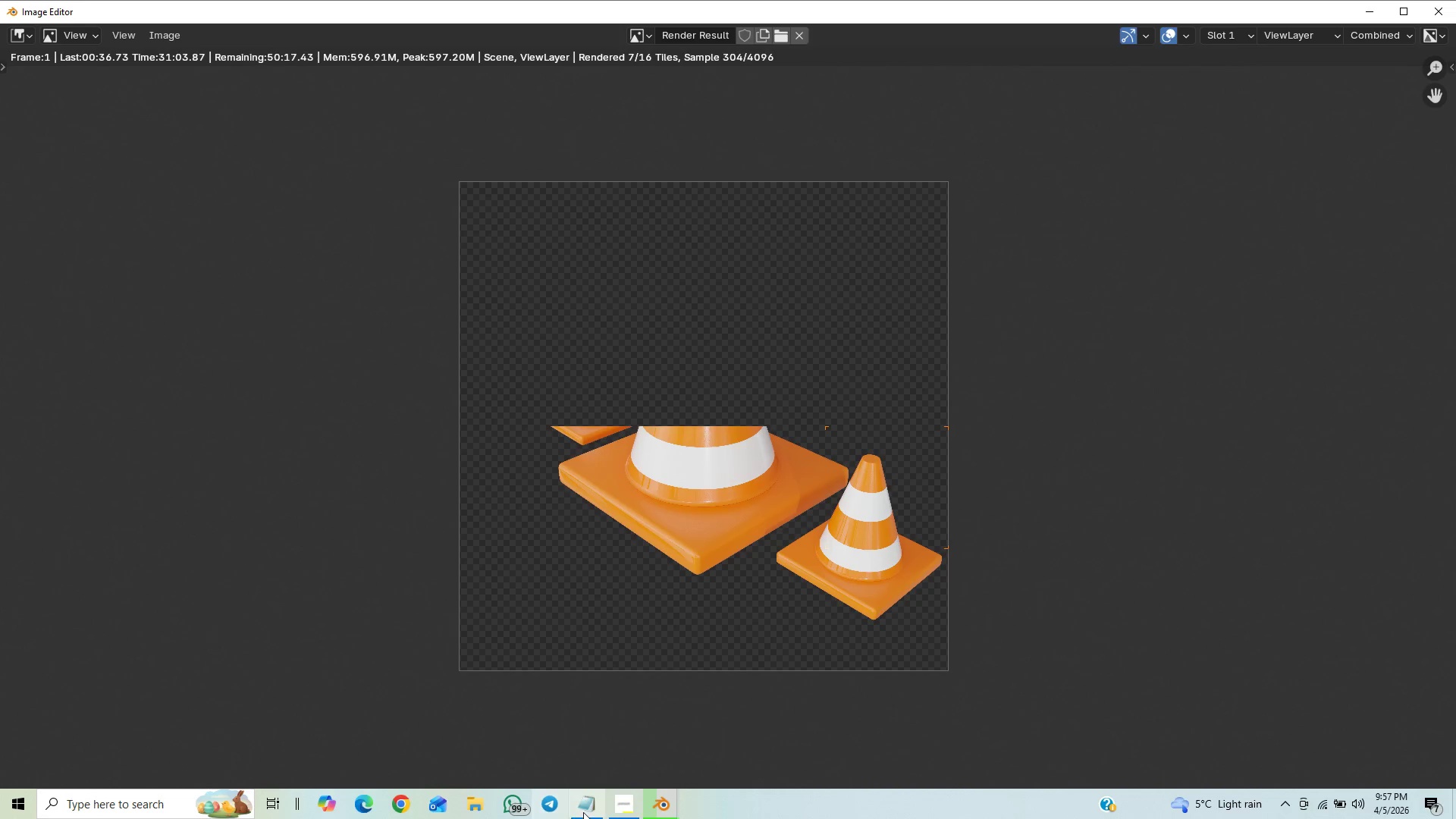 
left_click([623, 811])